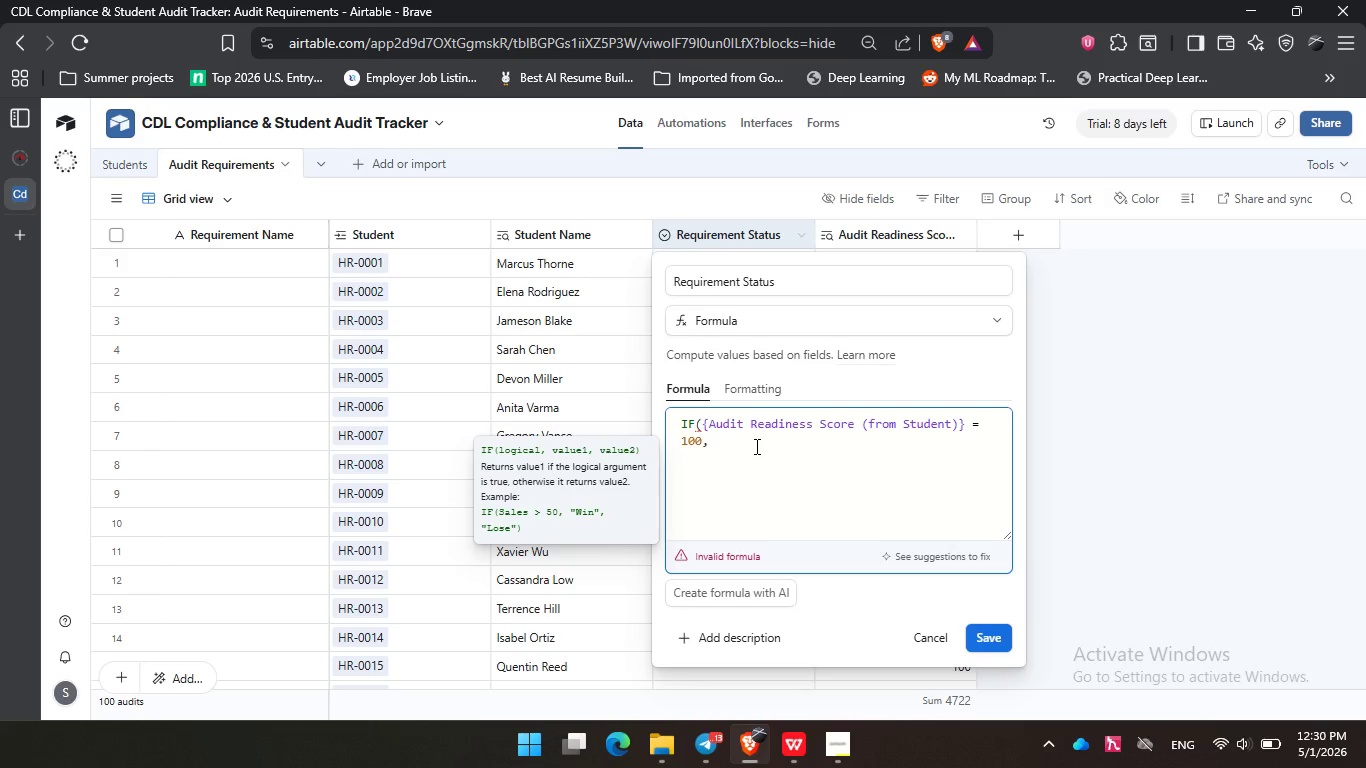 
type(V)
key(Backspace)
type("Verified)
 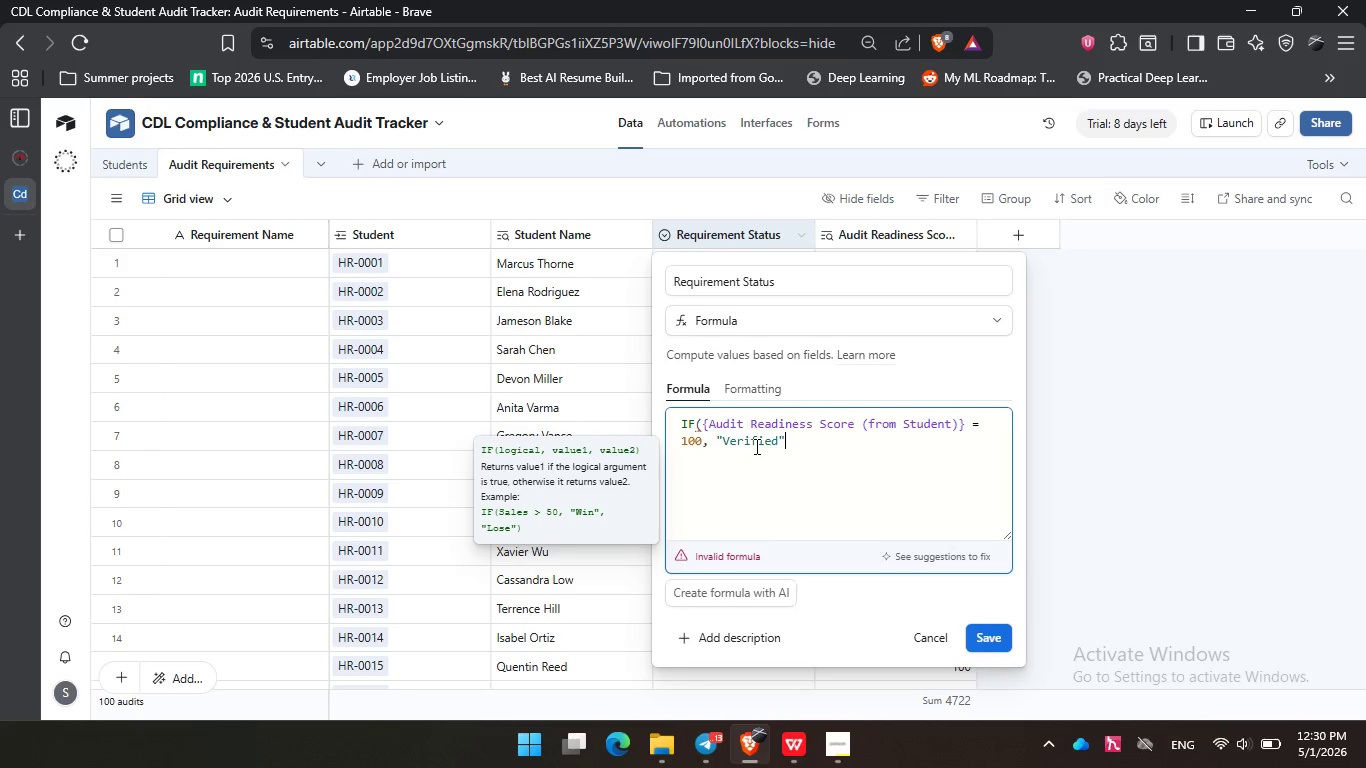 
key(ArrowRight)
 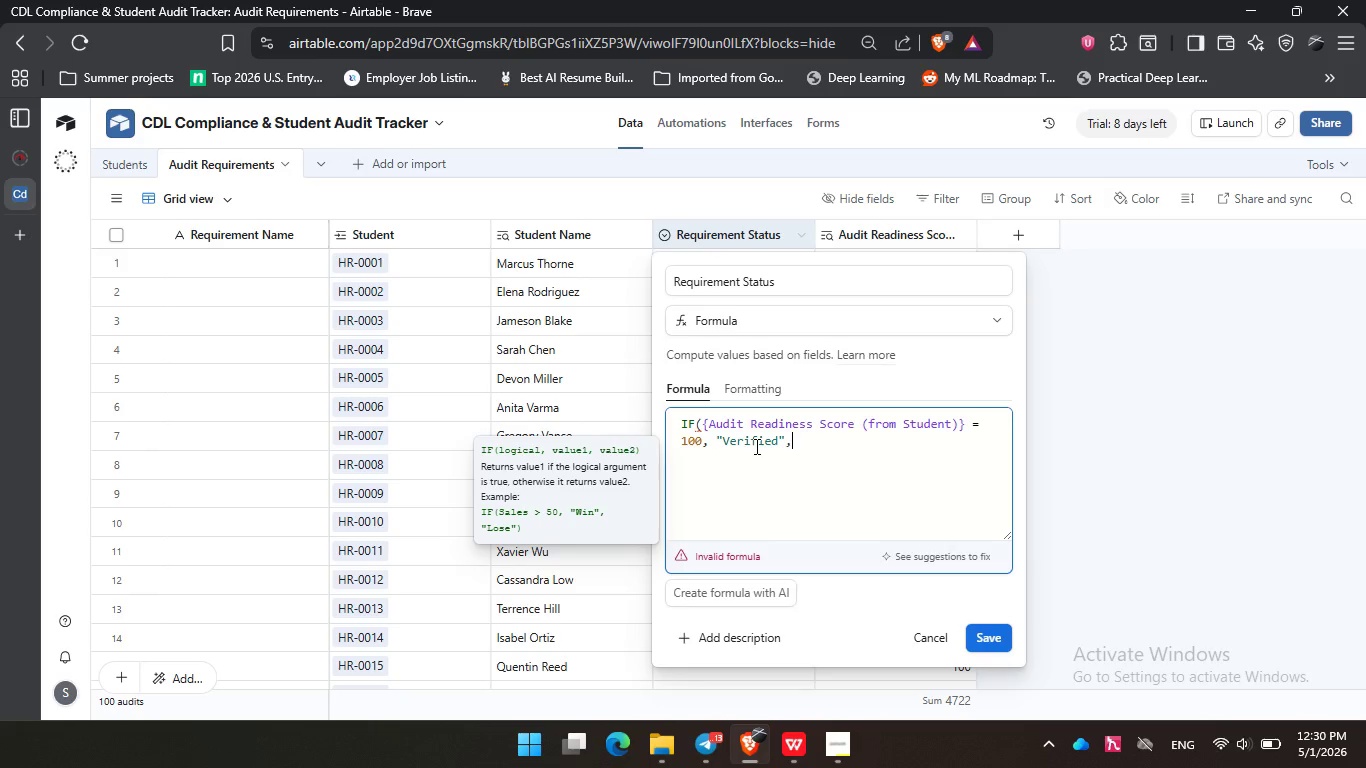 
type(, "Pending)
 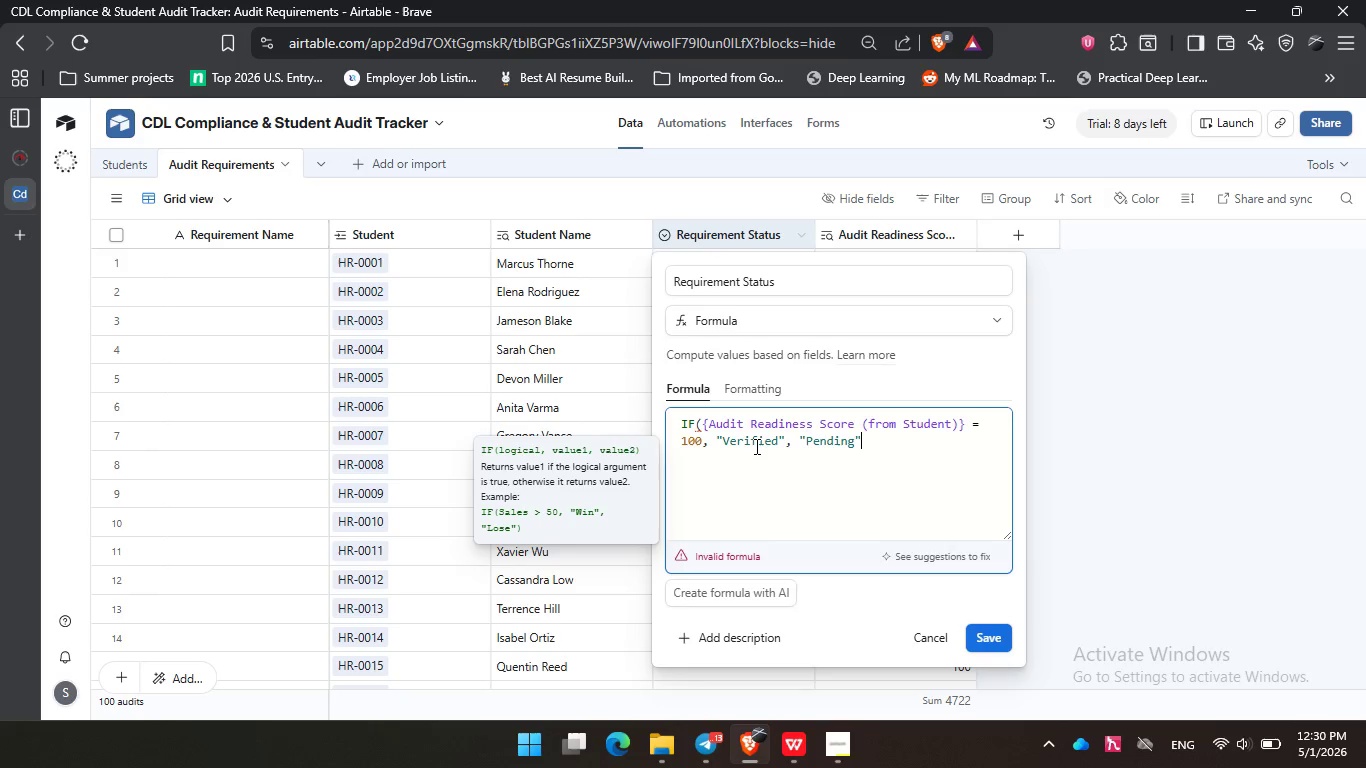 
key(ArrowRight)
 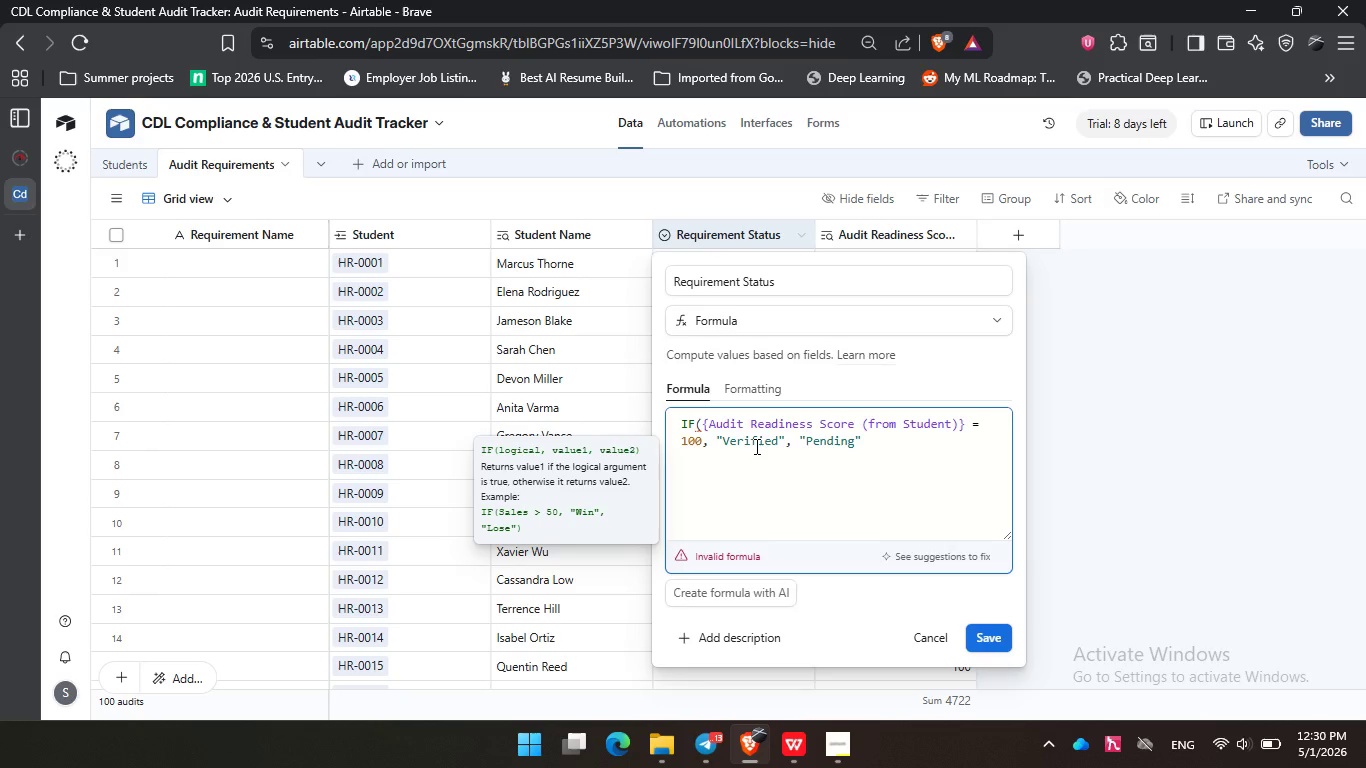 
key(Shift+0)
 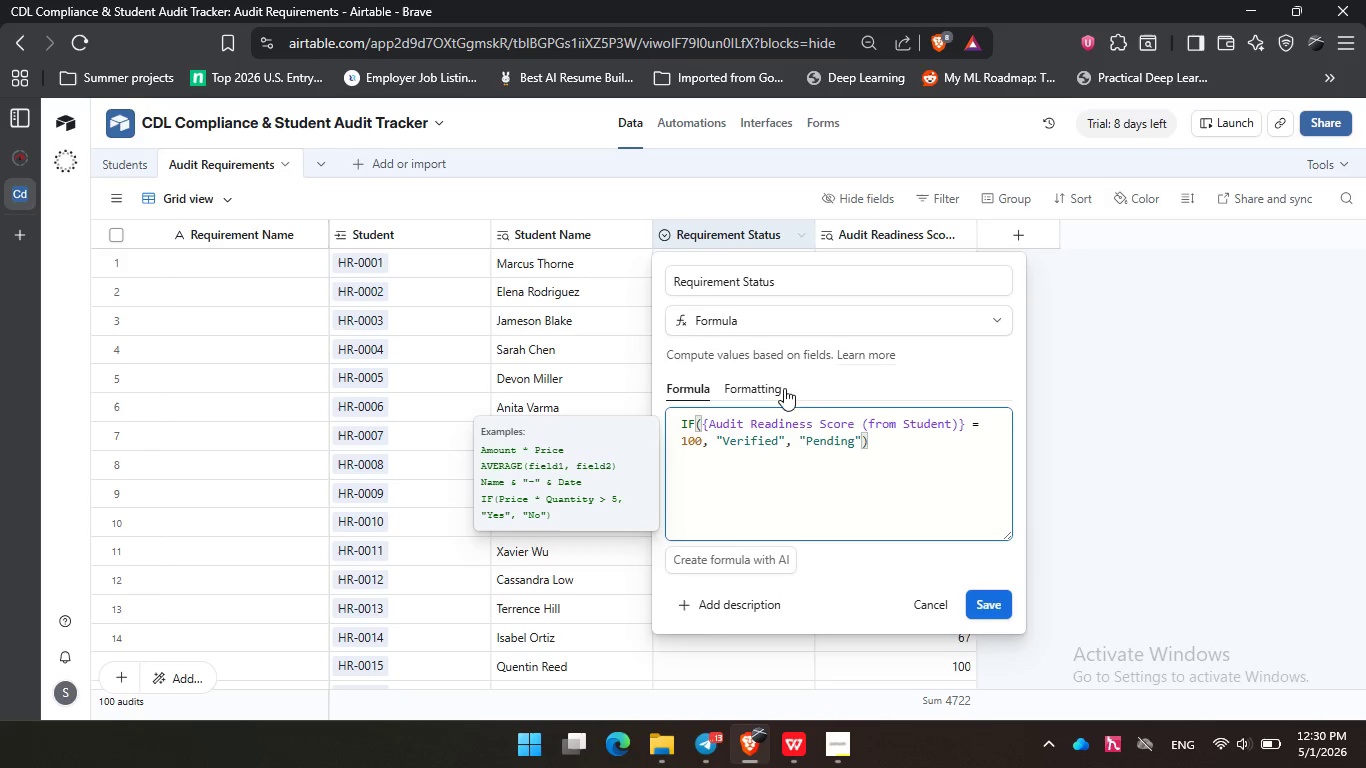 
left_click([763, 392])
 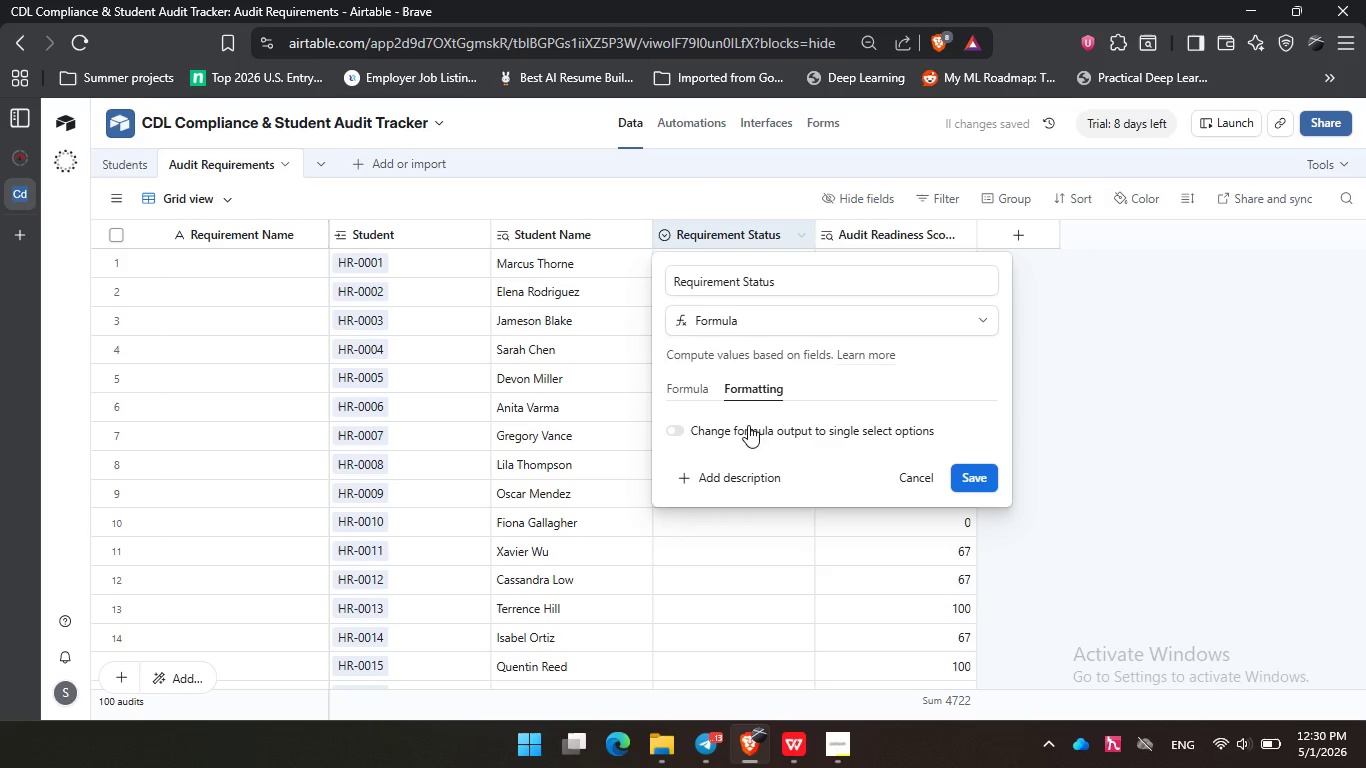 
left_click([747, 427])
 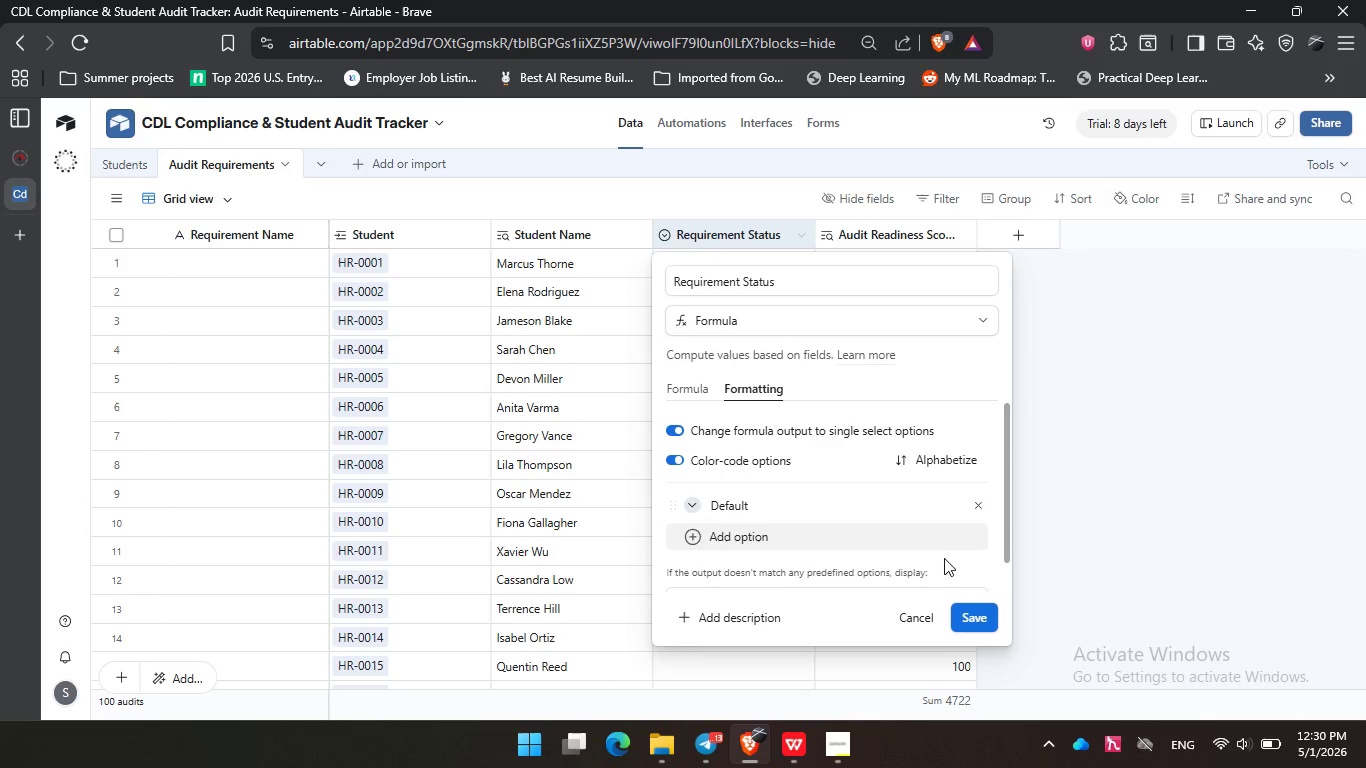 
wait(7.47)
 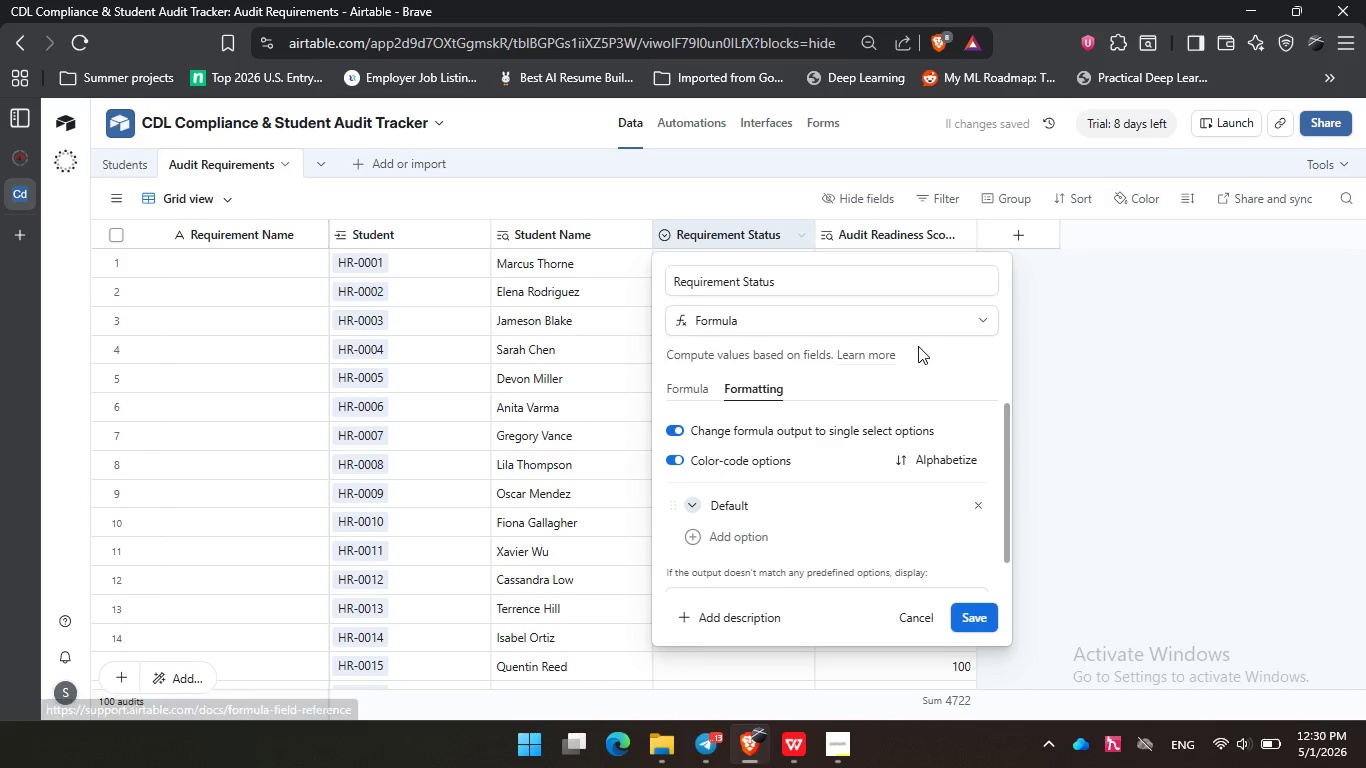 
left_click([966, 623])
 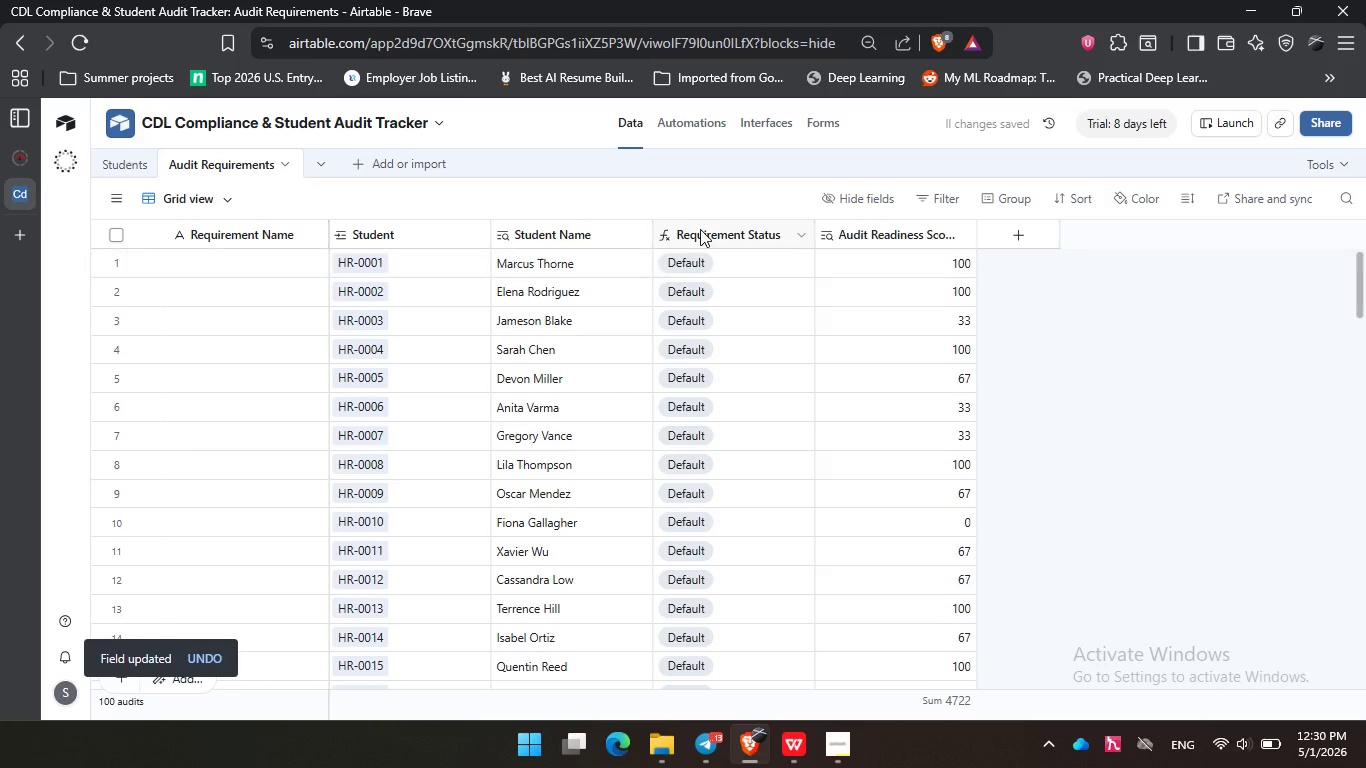 
double_click([700, 229])
 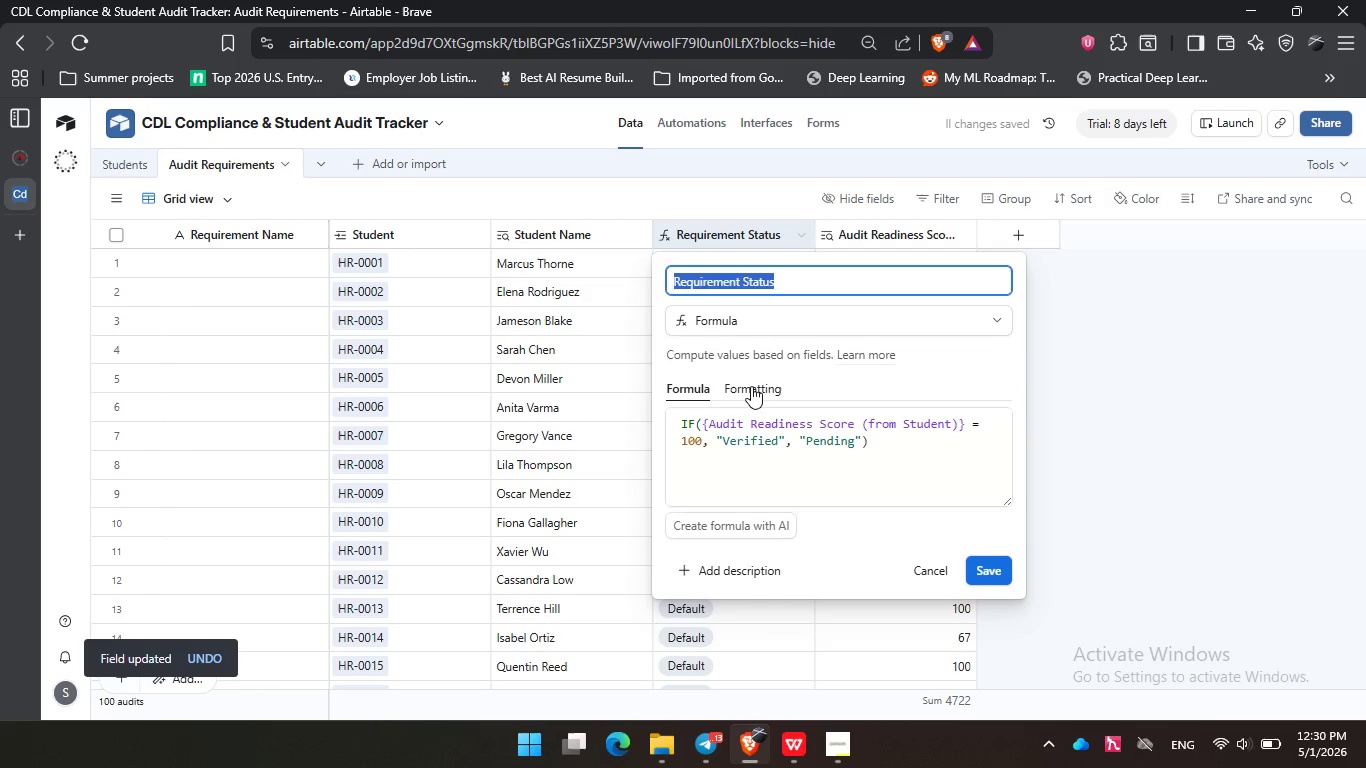 
left_click([751, 386])
 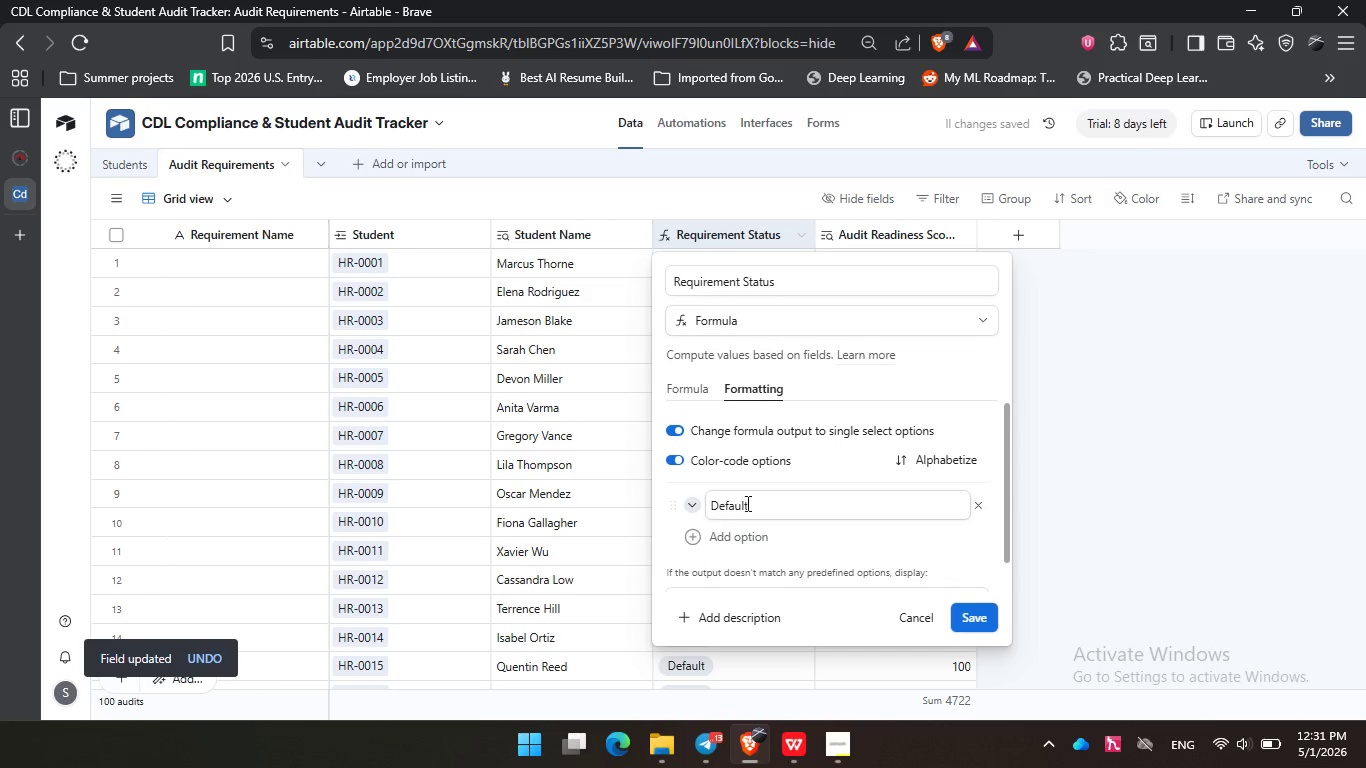 
left_click_drag(start_coordinate=[754, 503], to_coordinate=[706, 507])
 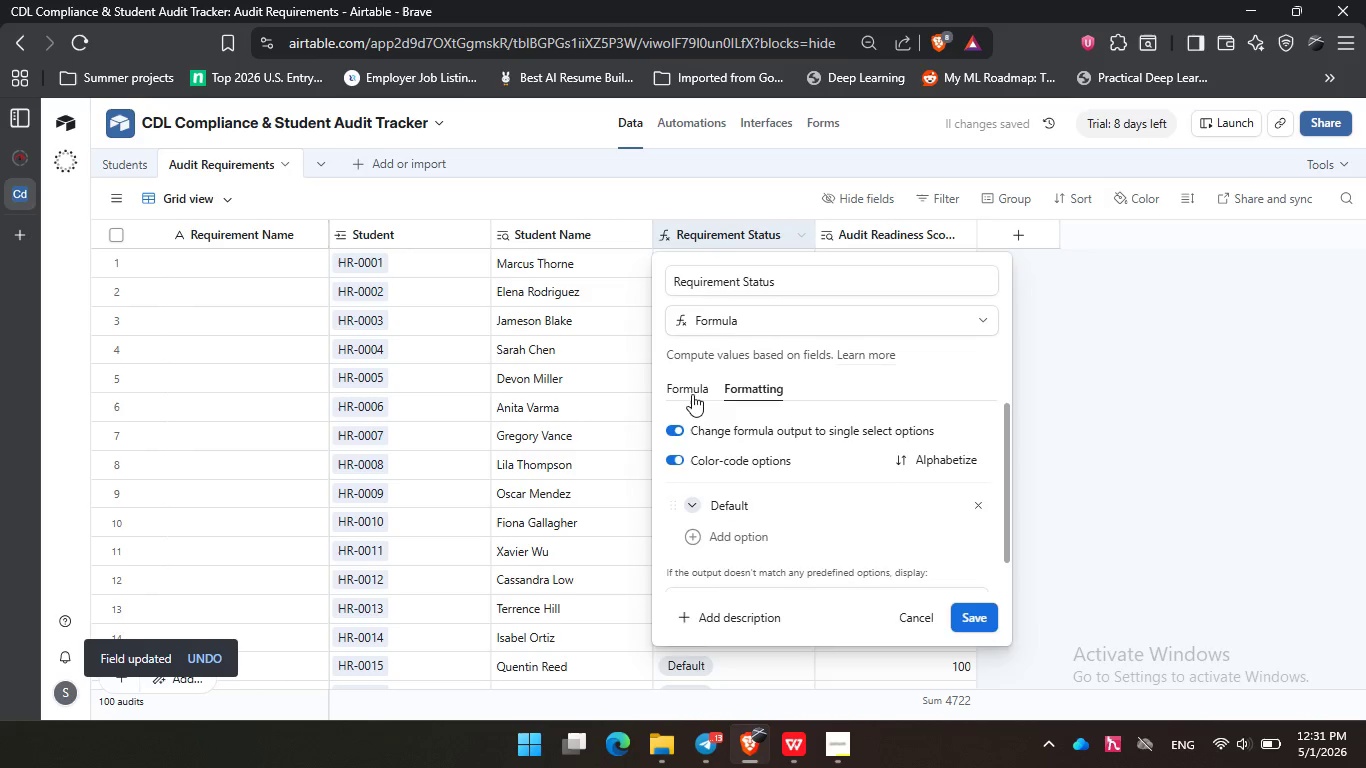 
left_click([692, 394])
 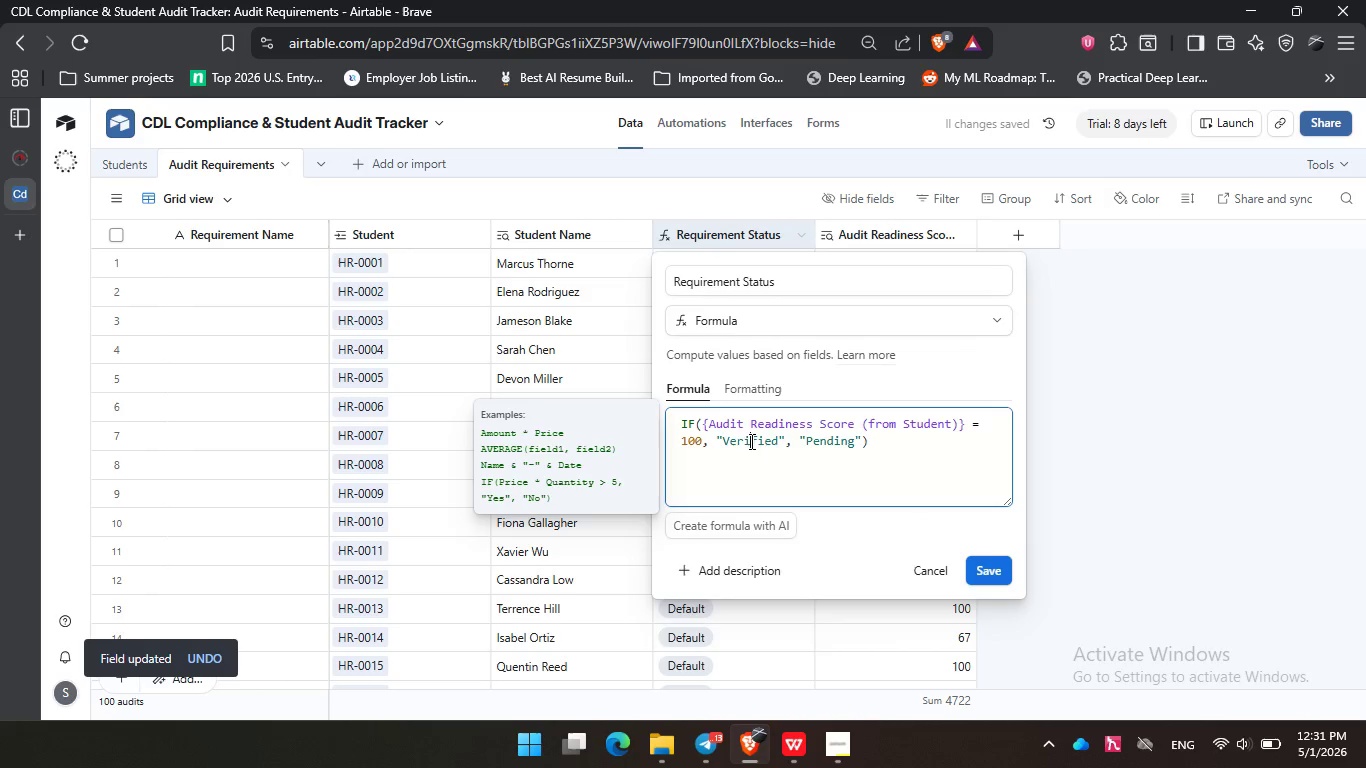 
double_click([750, 441])
 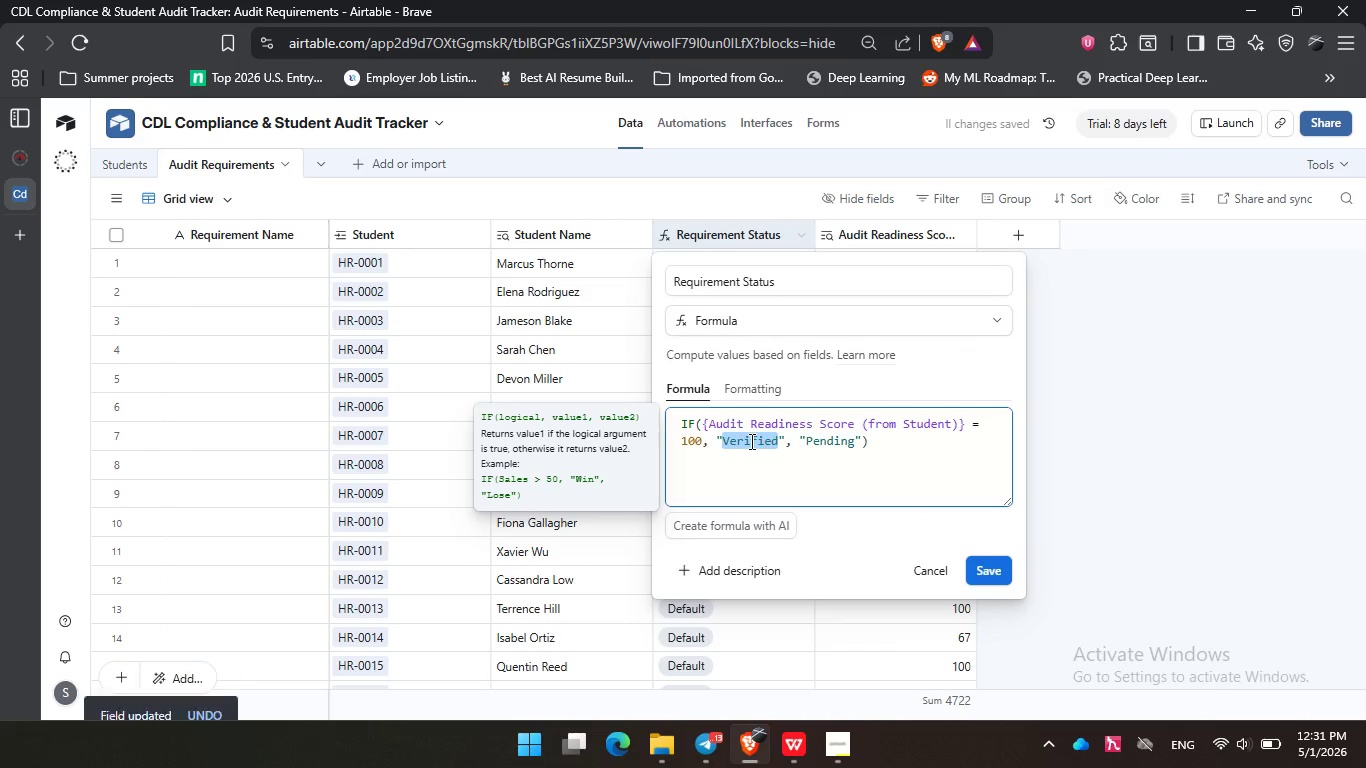 
key(Control+C)
 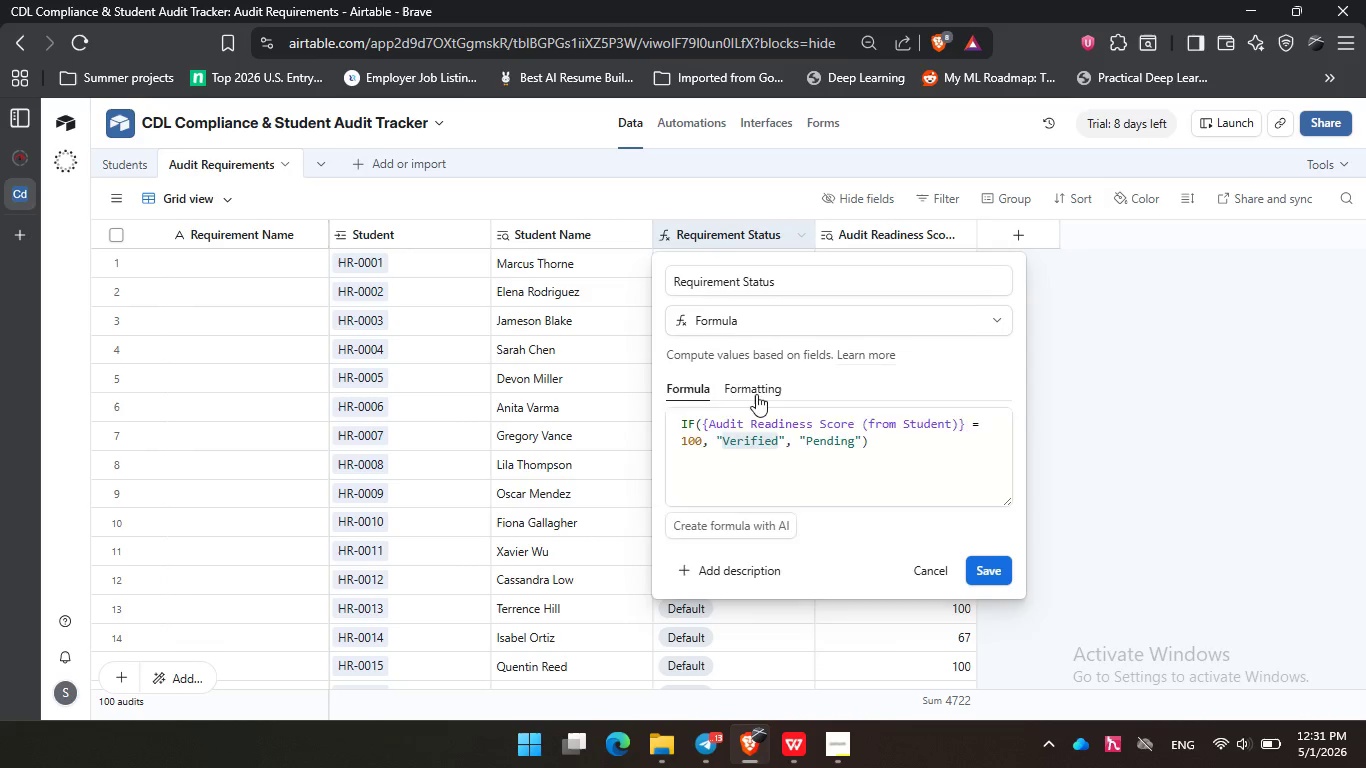 
left_click([756, 394])
 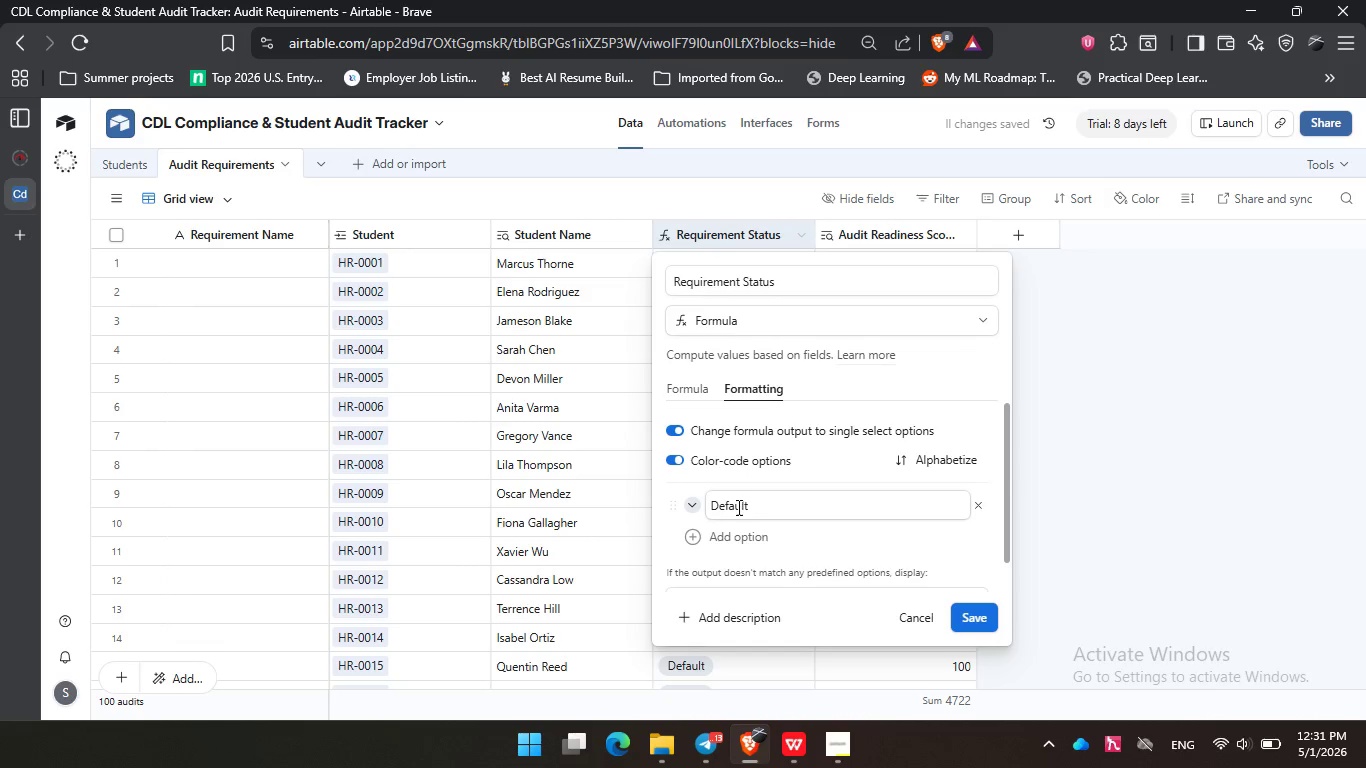 
double_click([737, 508])
 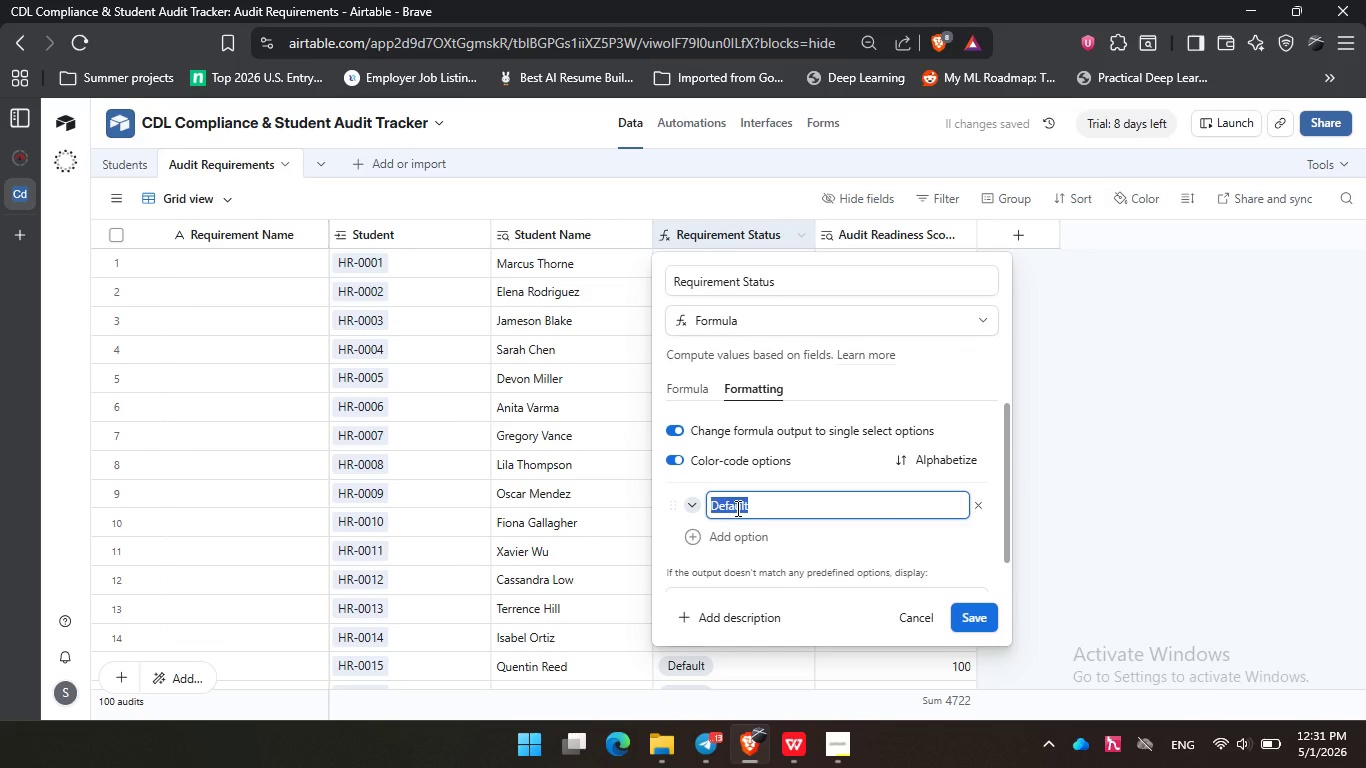 
key(Control+V)
 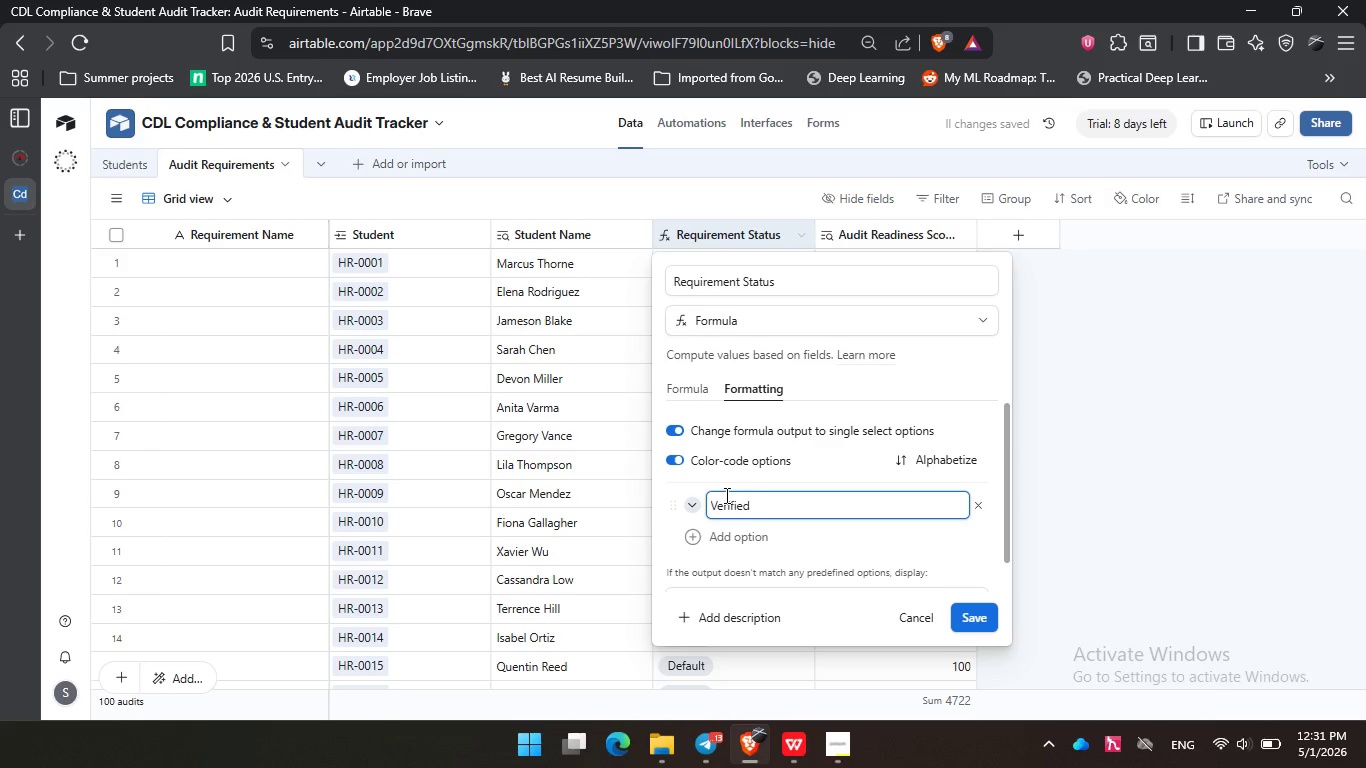 
left_click([695, 506])
 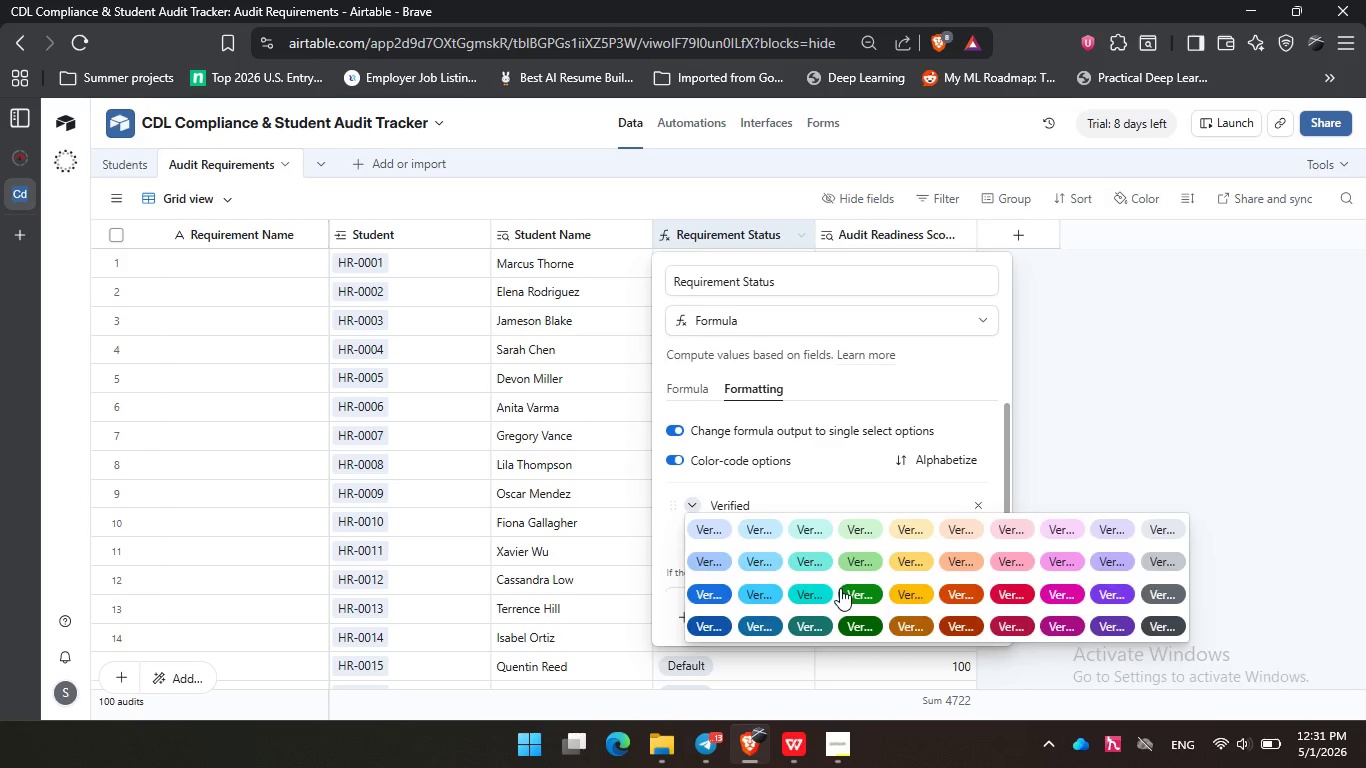 
left_click([840, 588])
 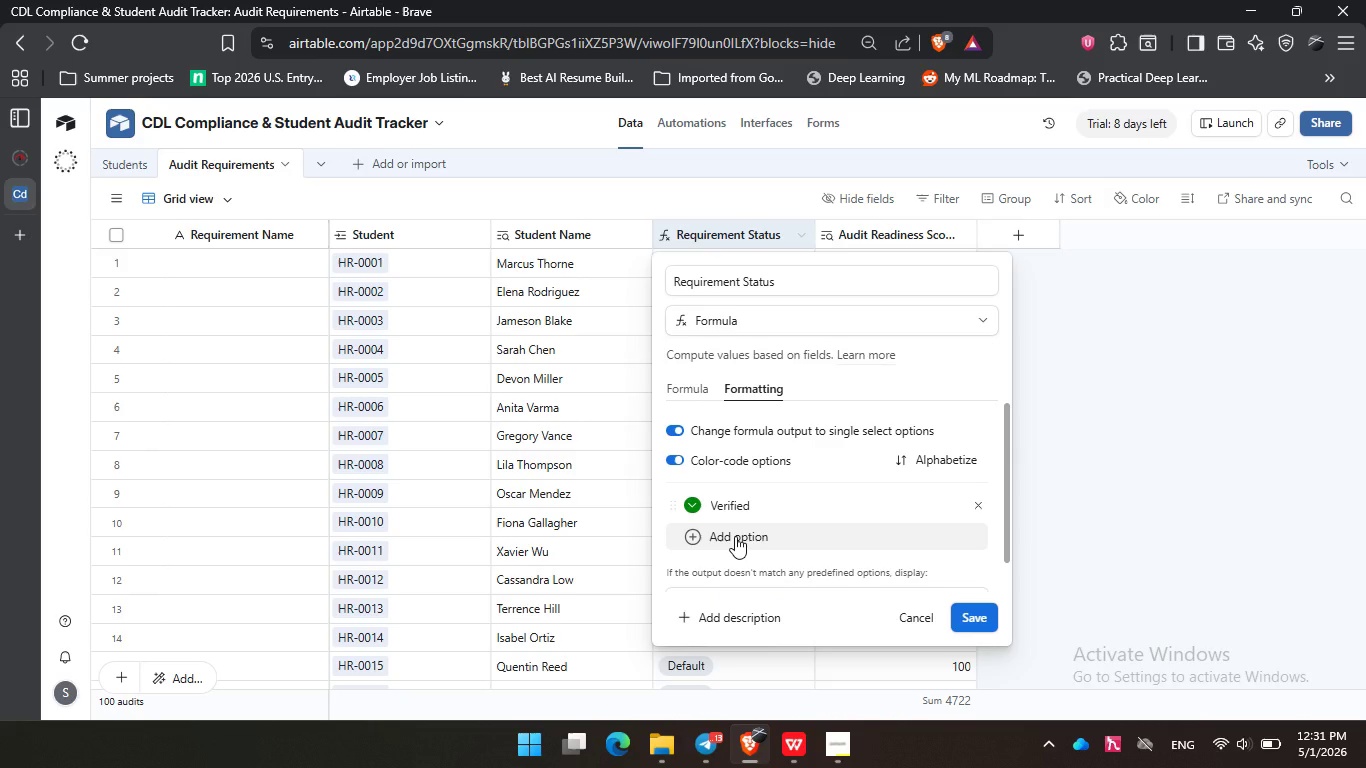 
left_click([735, 536])
 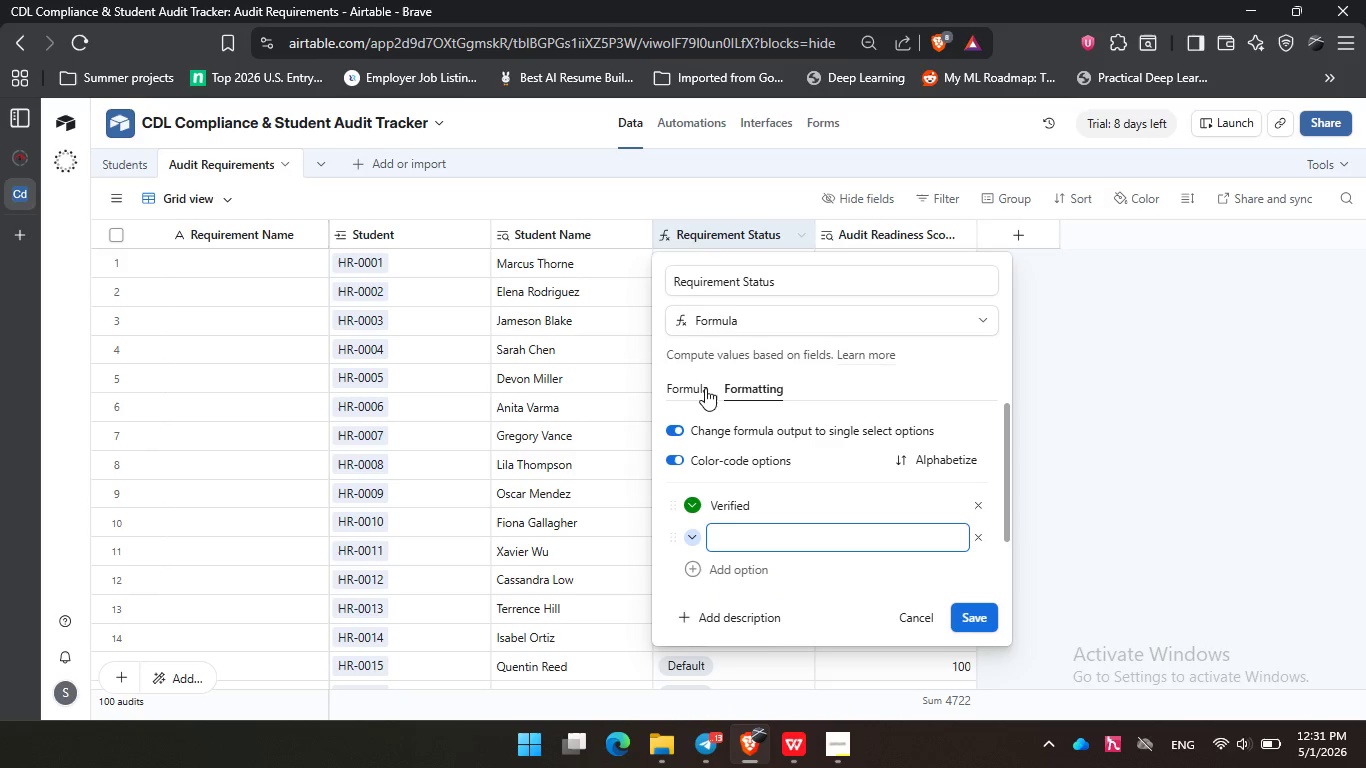 
left_click([705, 388])
 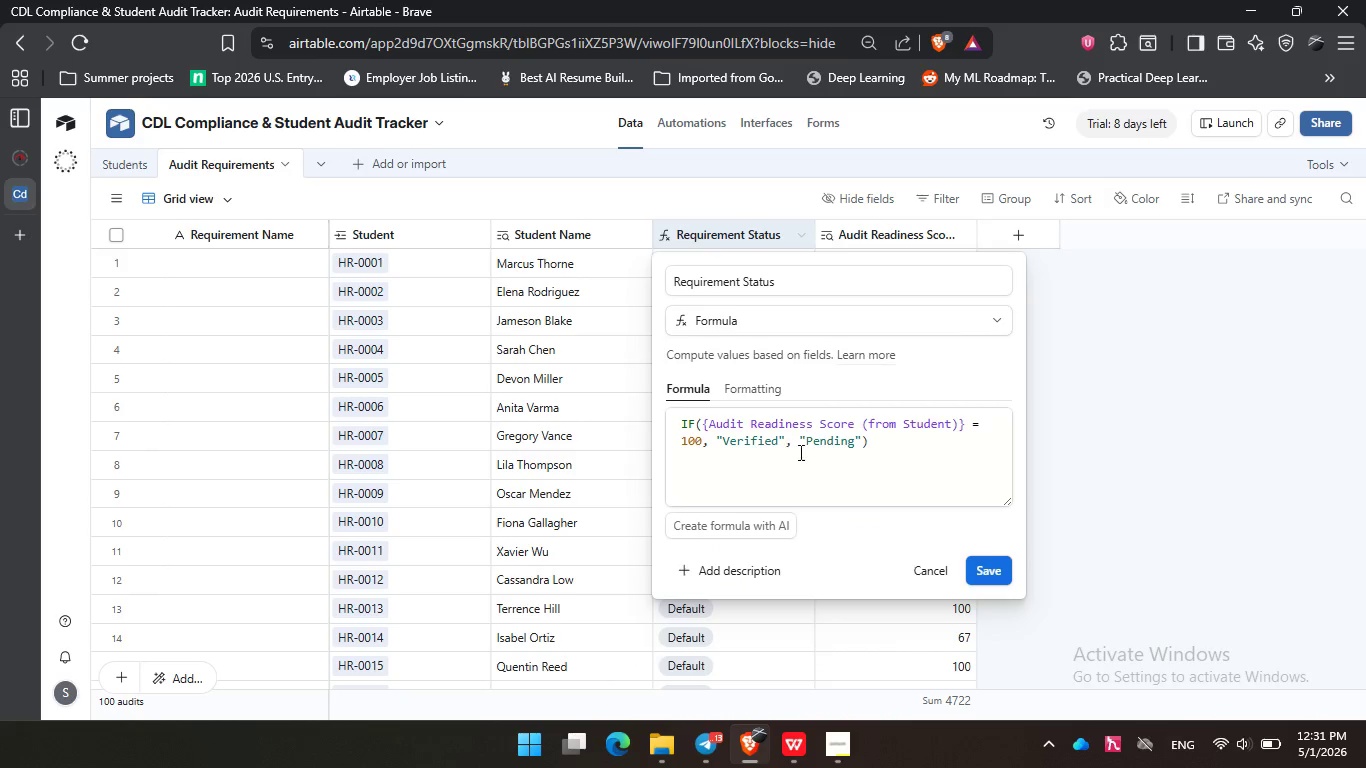 
left_click([816, 439])
 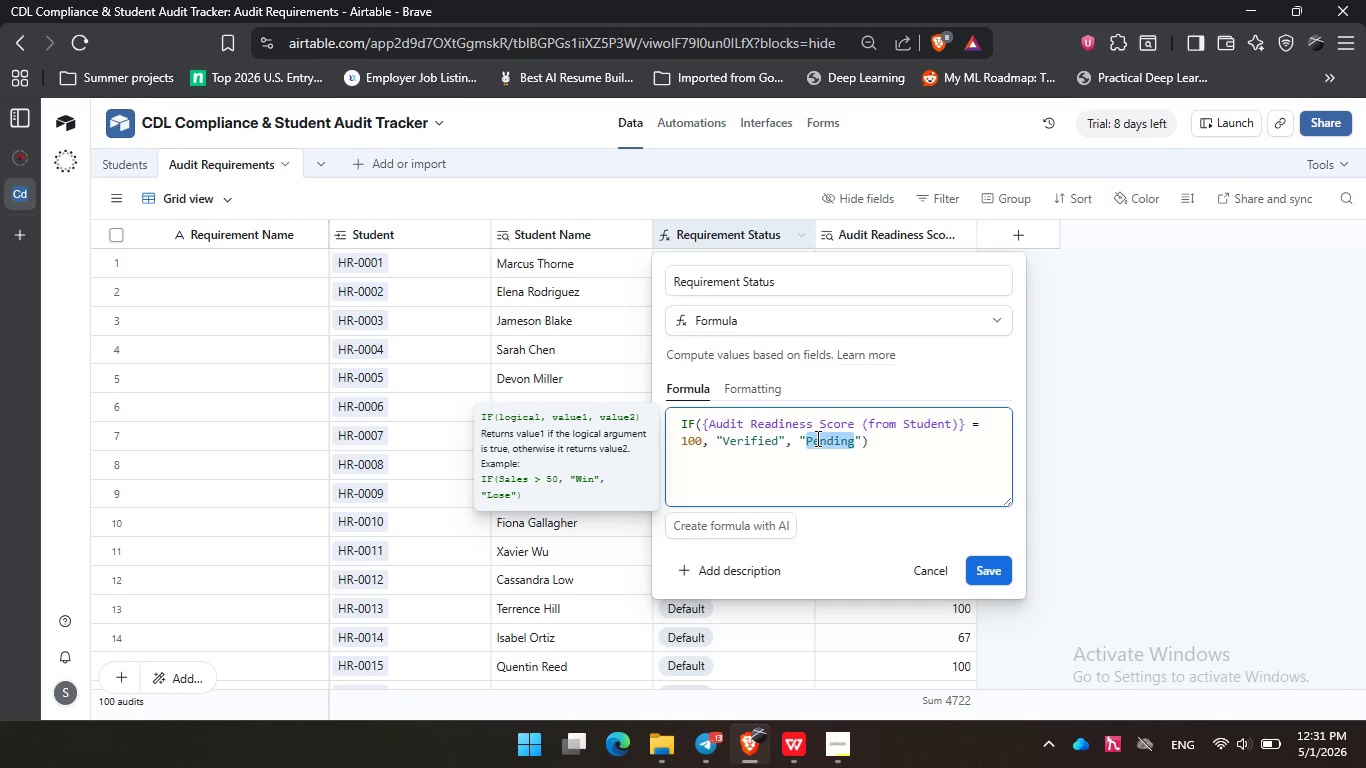 
key(Control+C)
 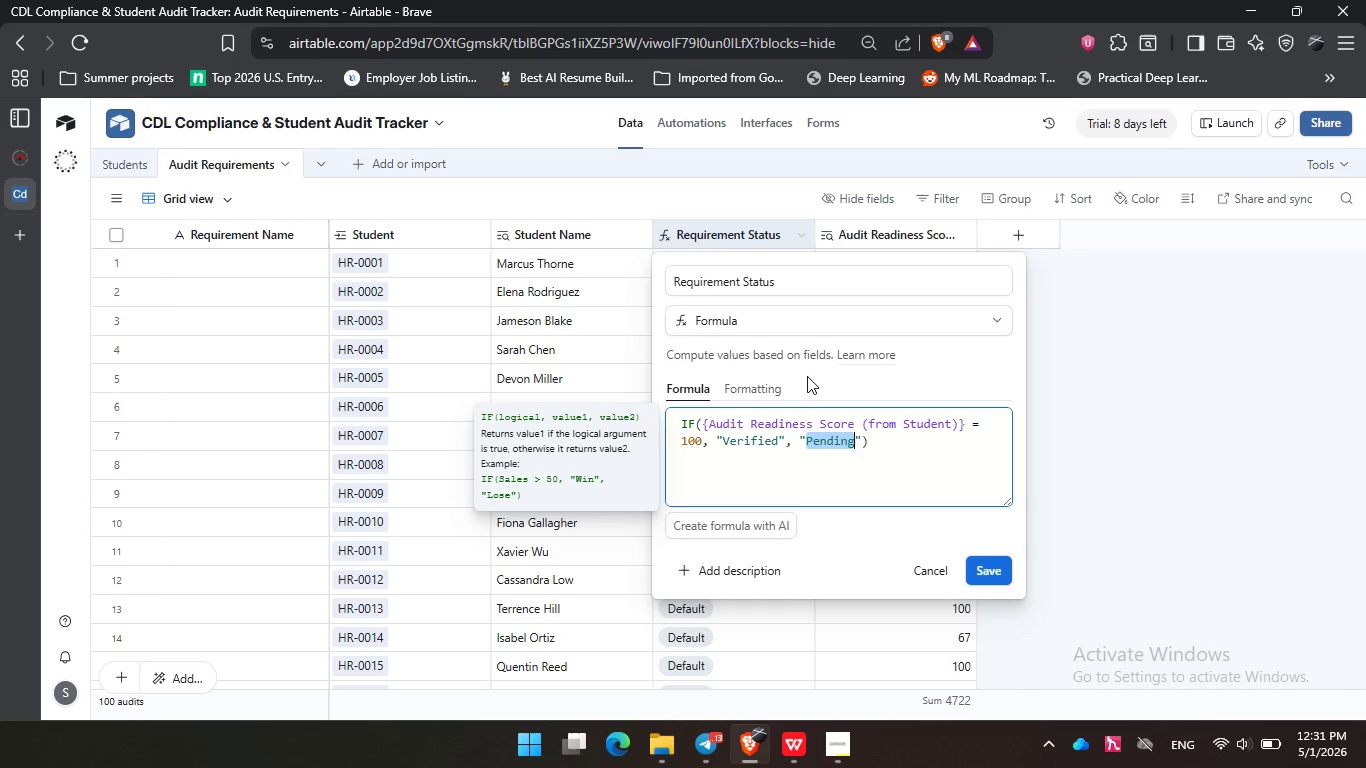 
left_click([773, 387])
 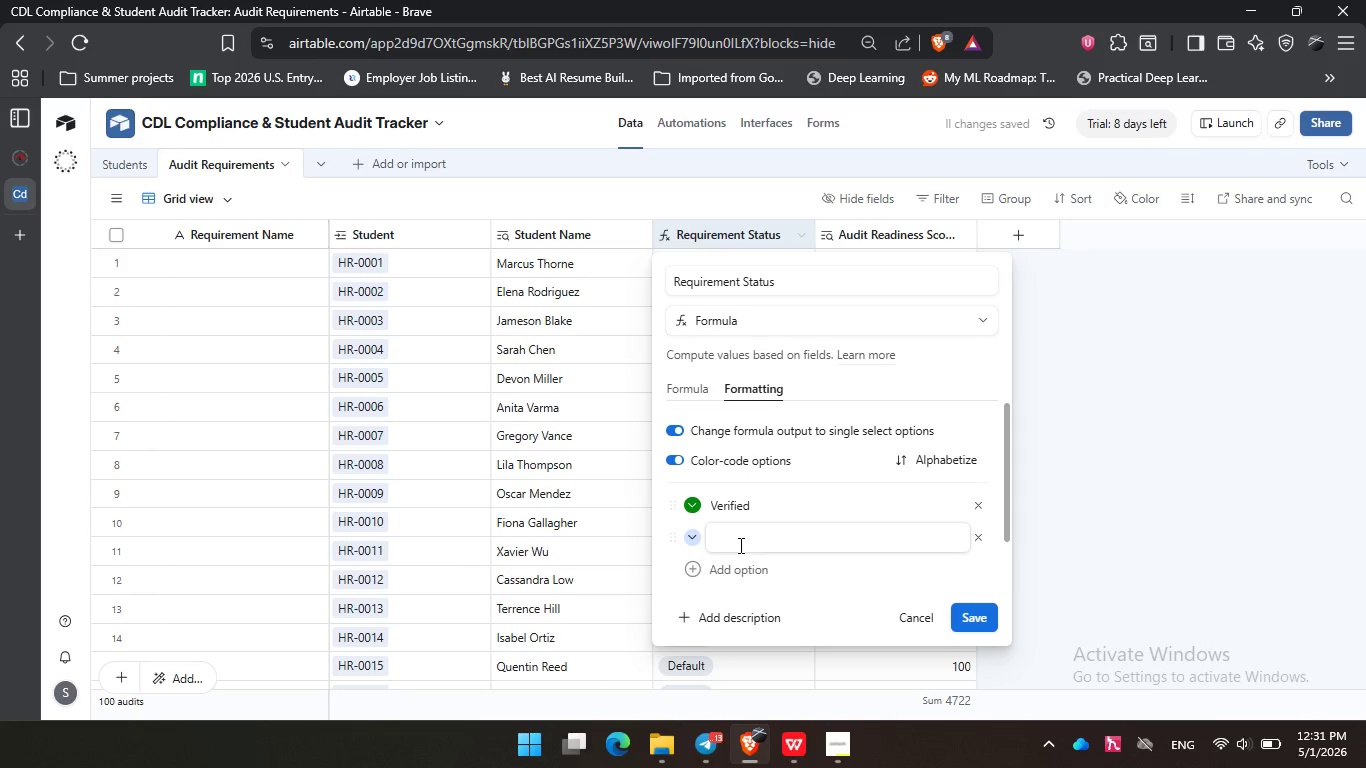 
left_click([739, 545])
 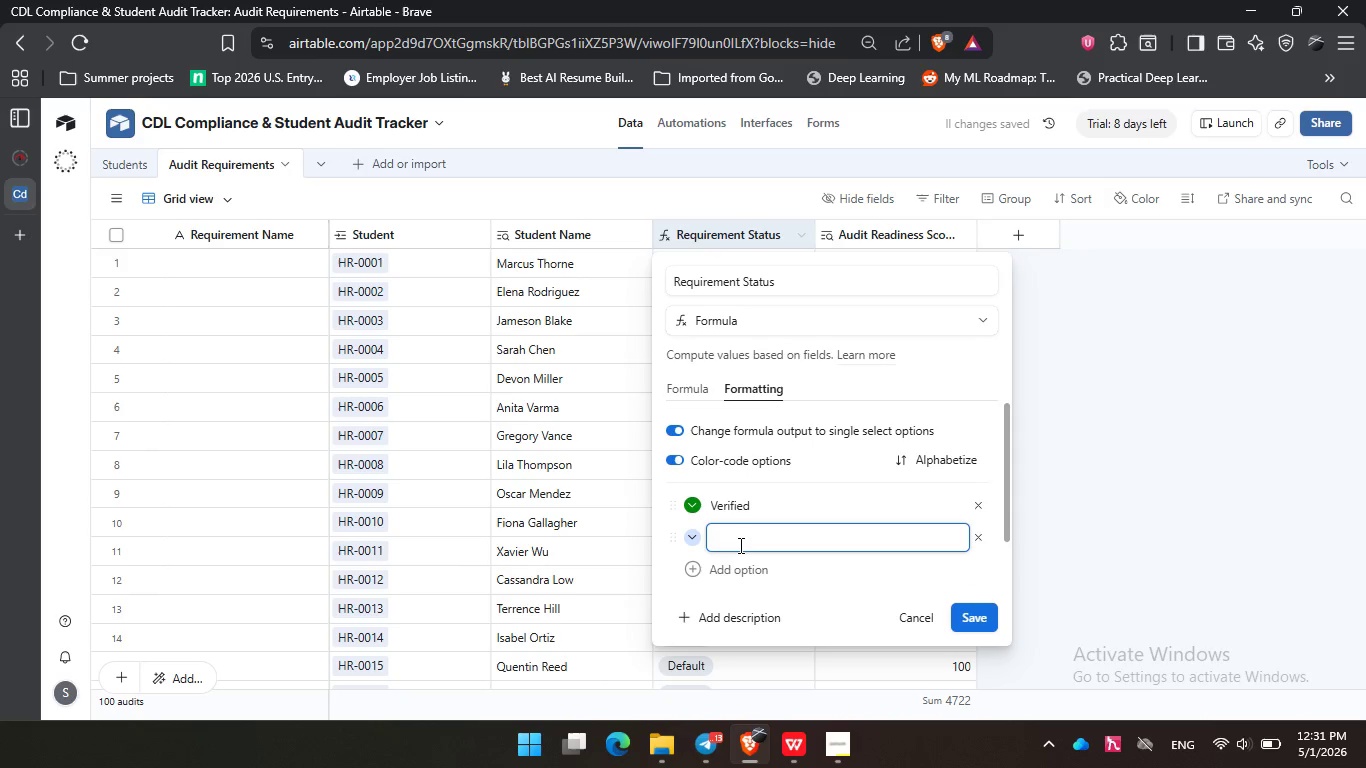 
key(Control+V)
 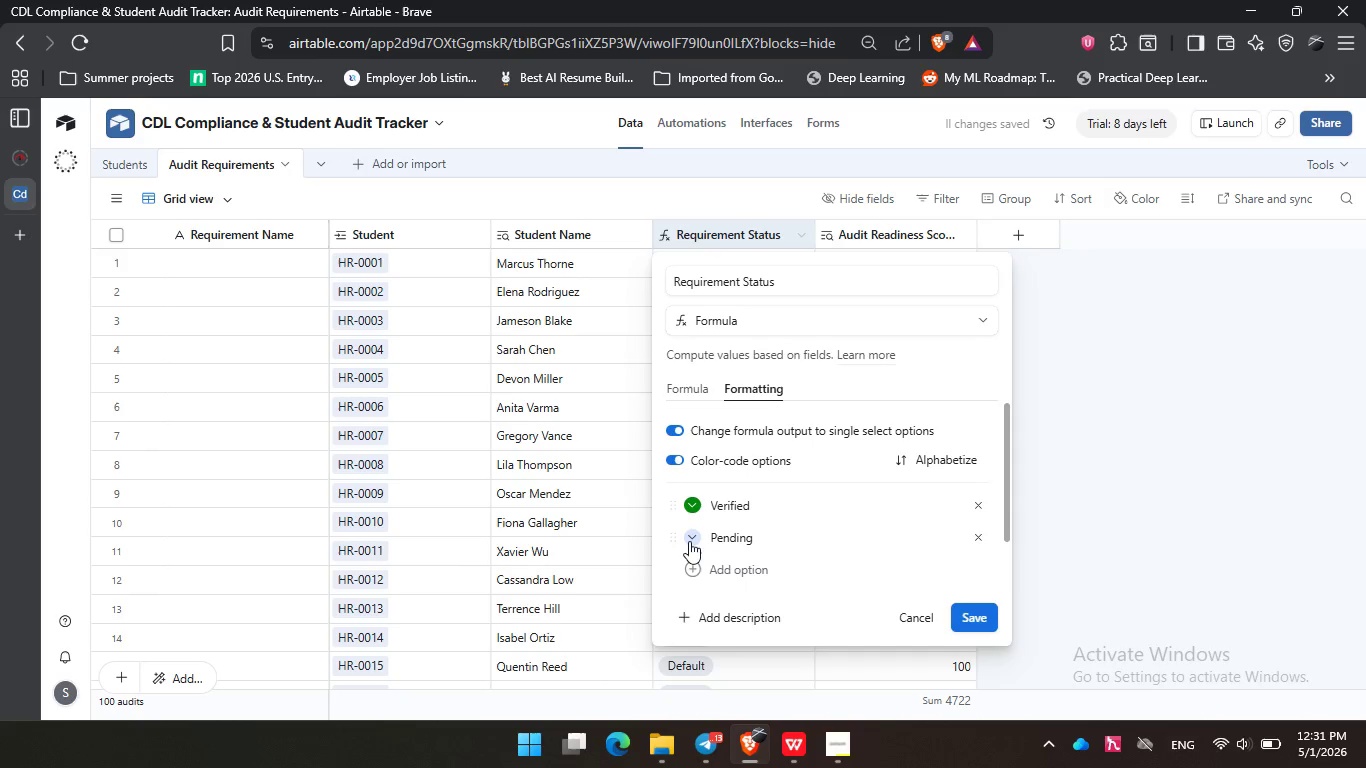 
left_click([689, 541])
 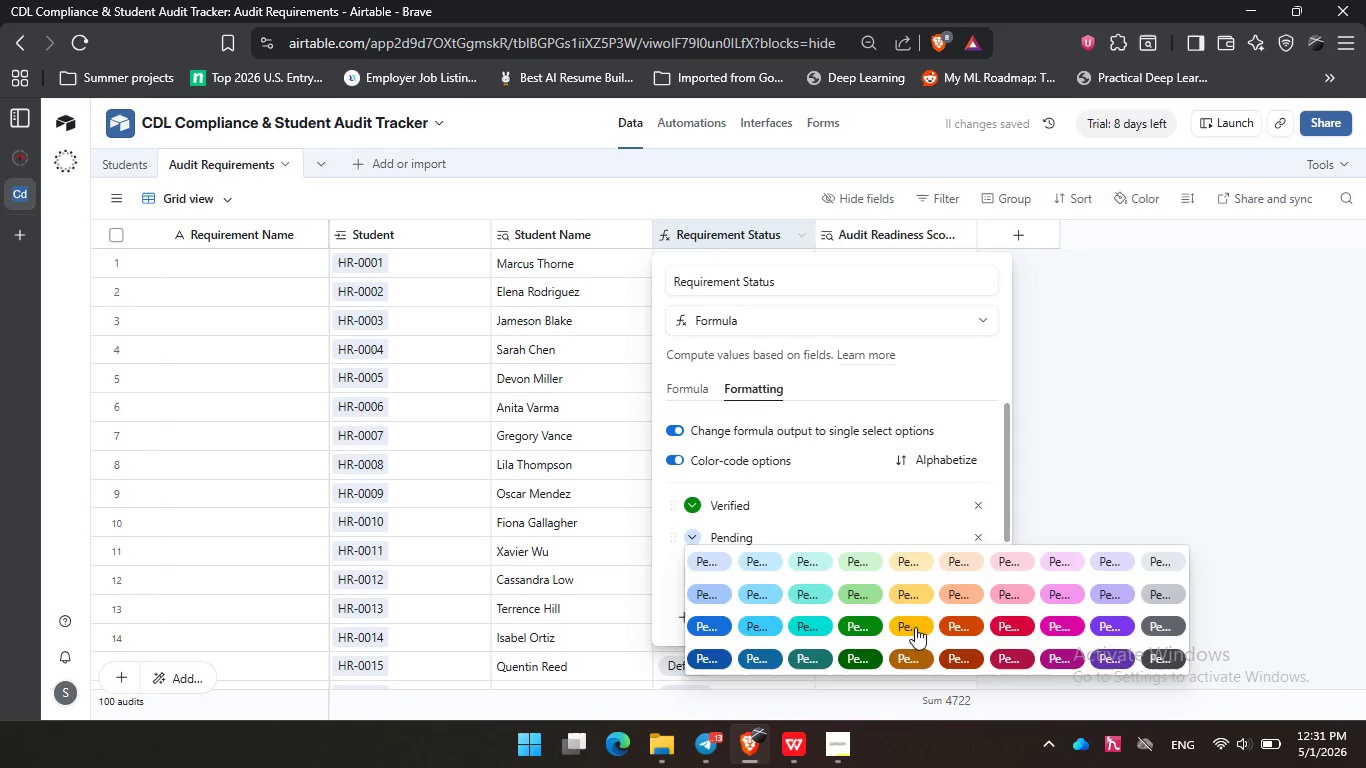 
left_click([915, 627])
 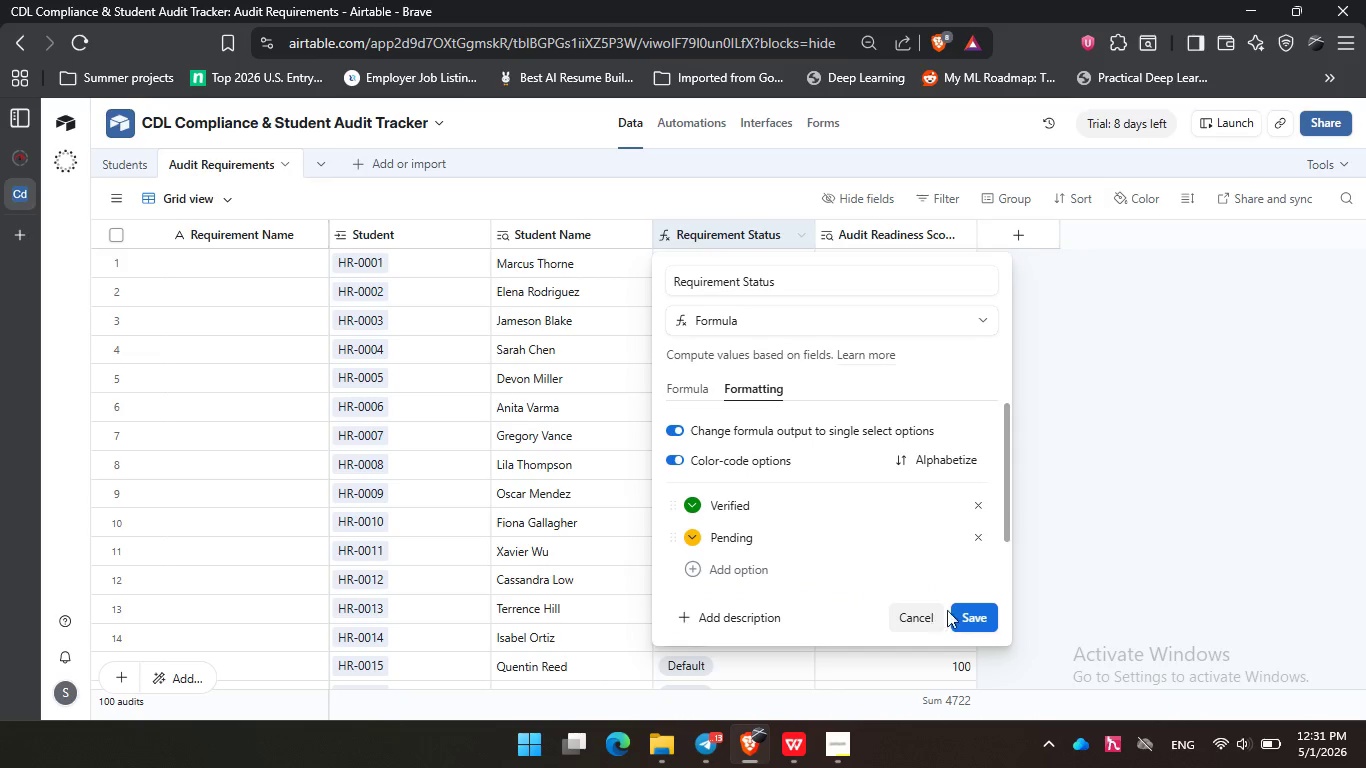 
wait(5.17)
 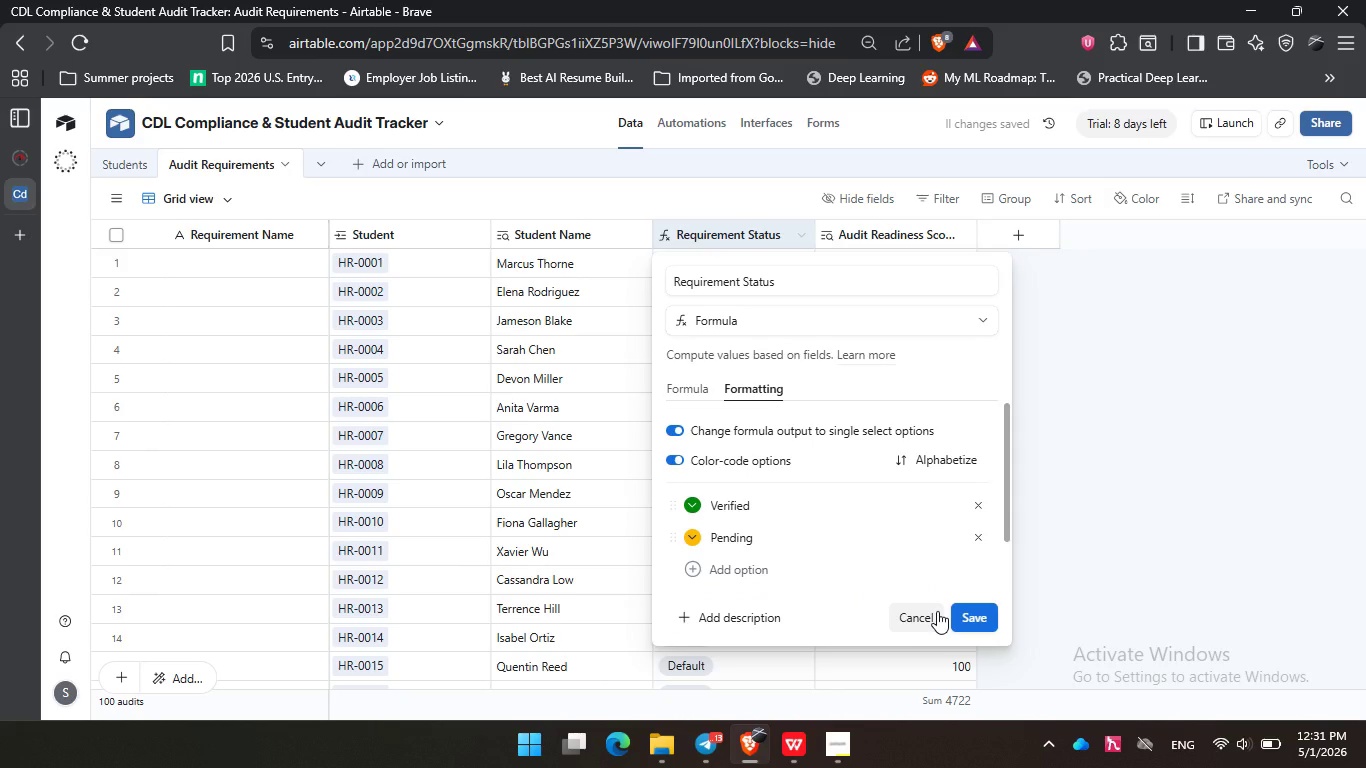 
left_click([985, 614])